 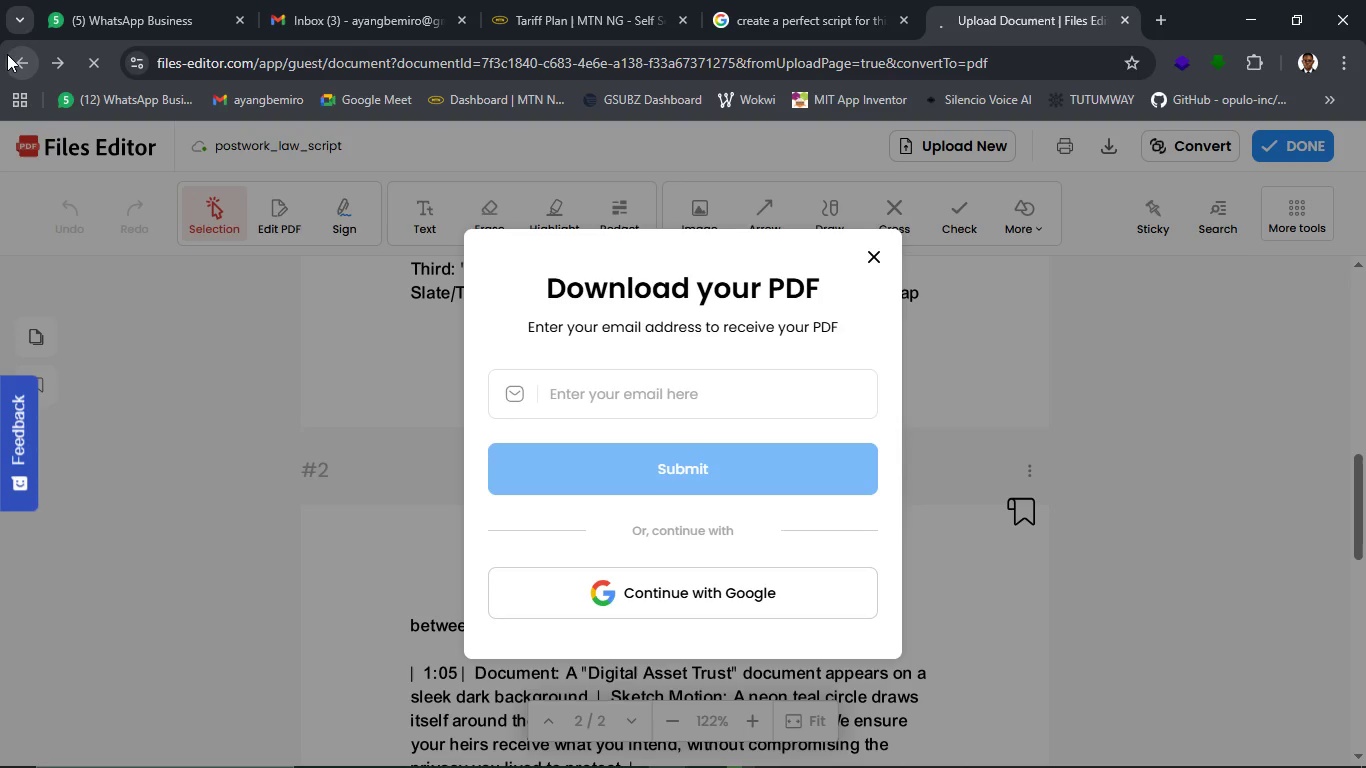 
left_click_drag(start_coordinate=[7, 54], to_coordinate=[26, 62])
 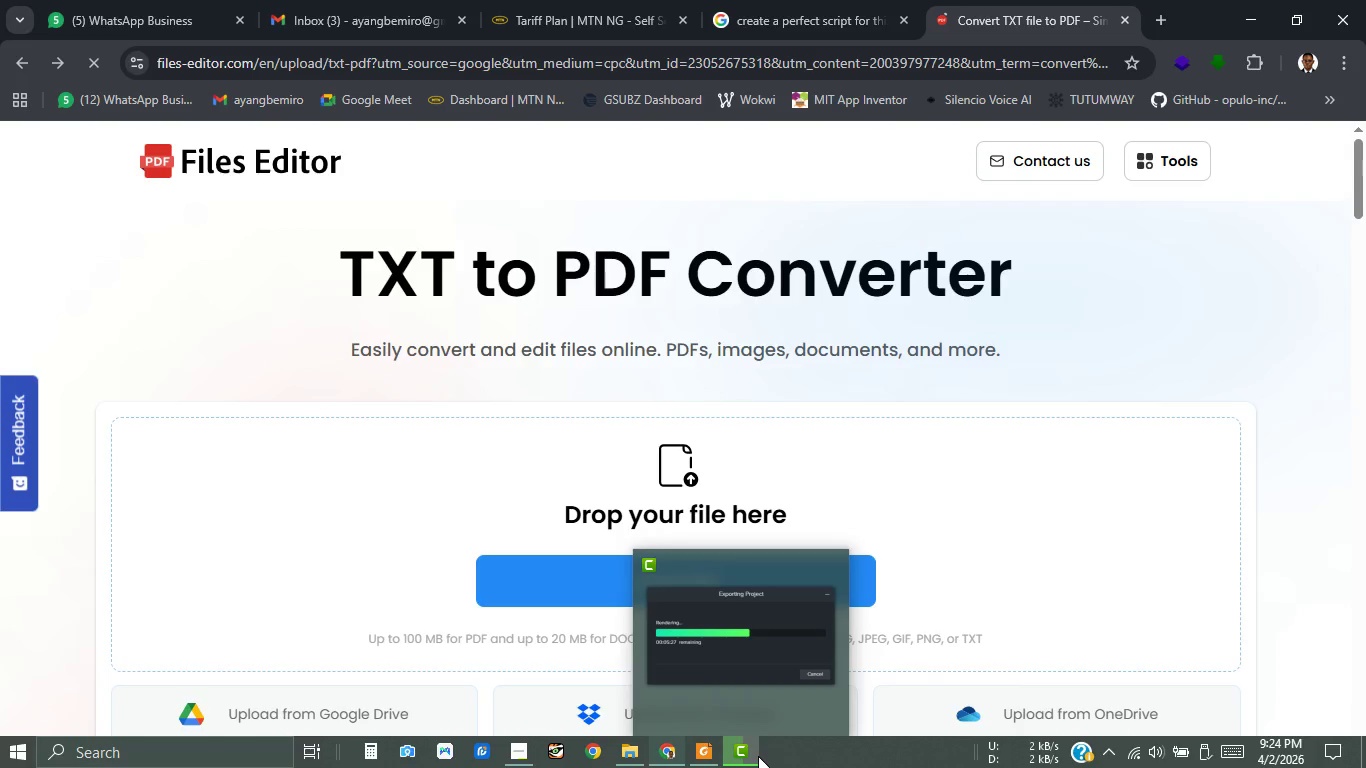 
wait(5.22)
 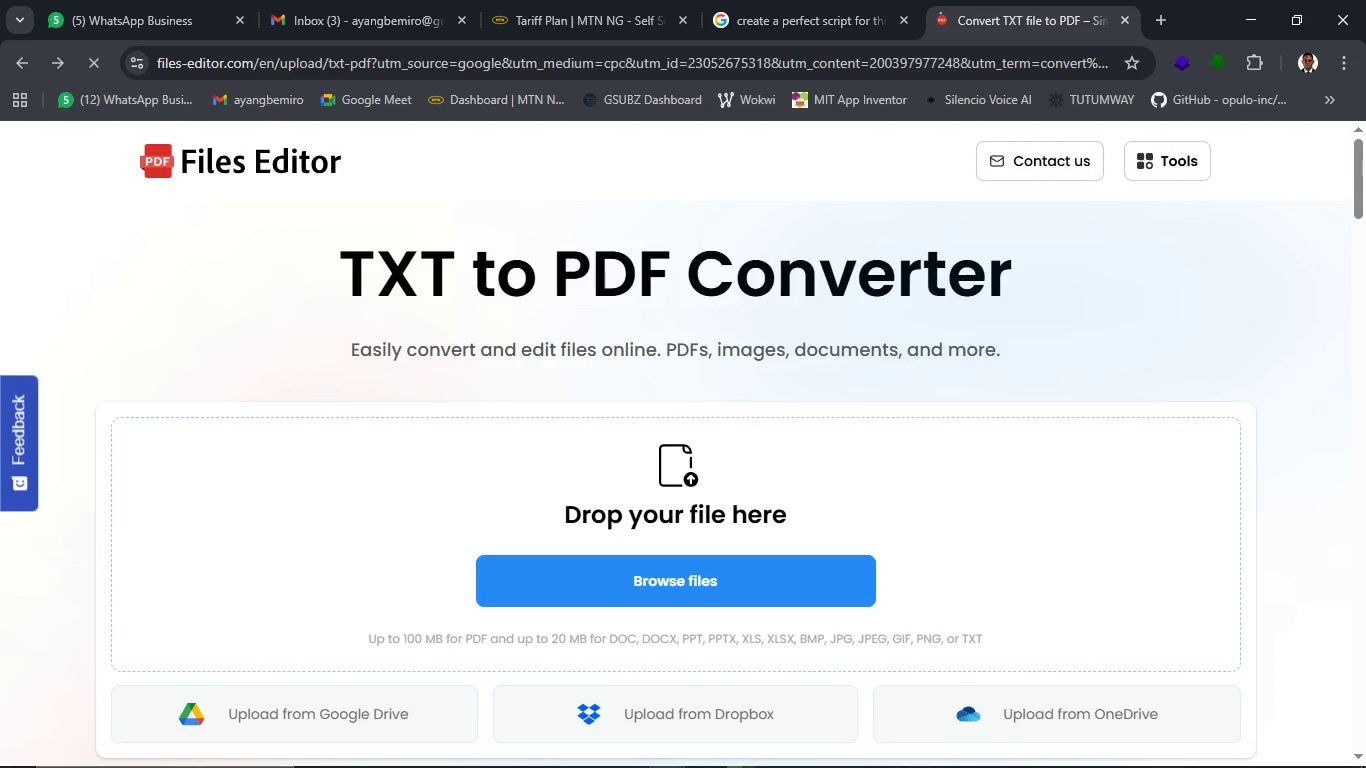 
scroll: coordinate [226, 370], scroll_direction: down, amount: 4.0
 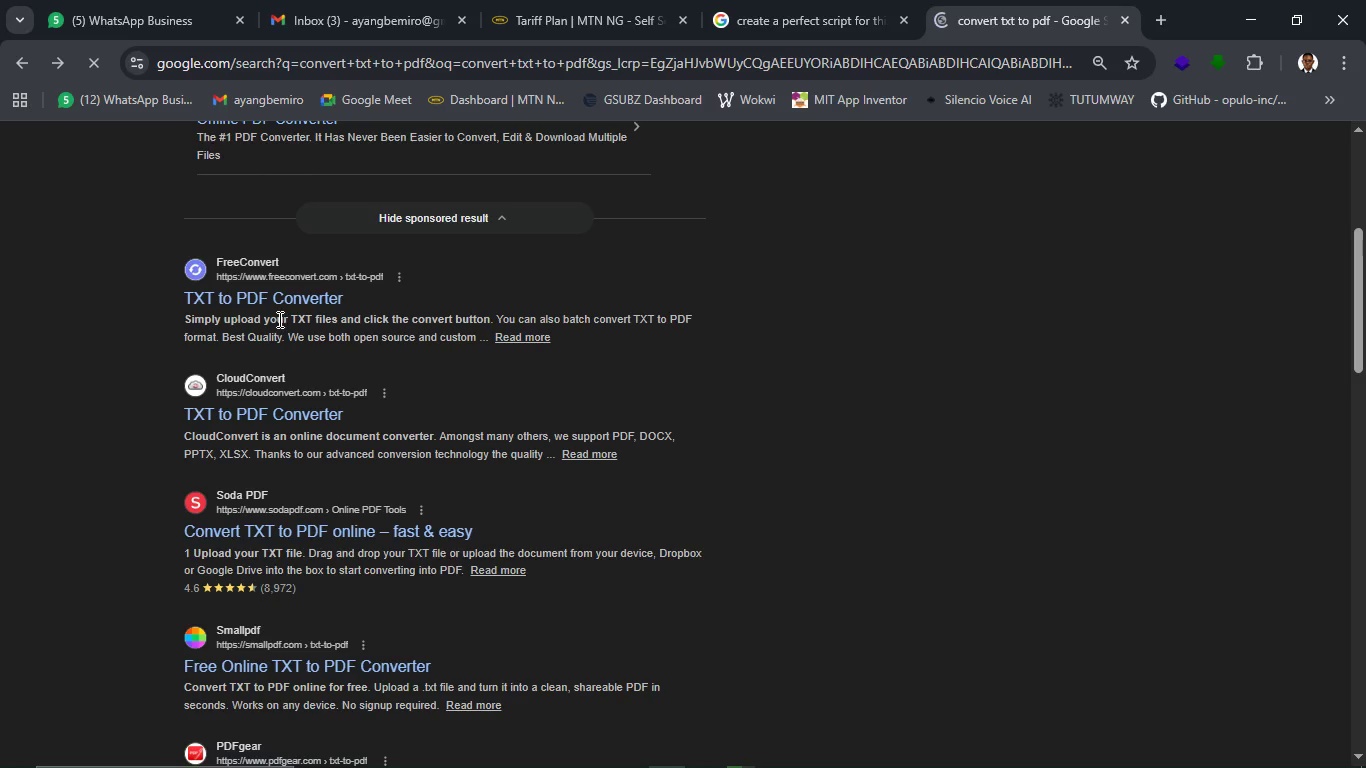 
left_click([281, 301])
 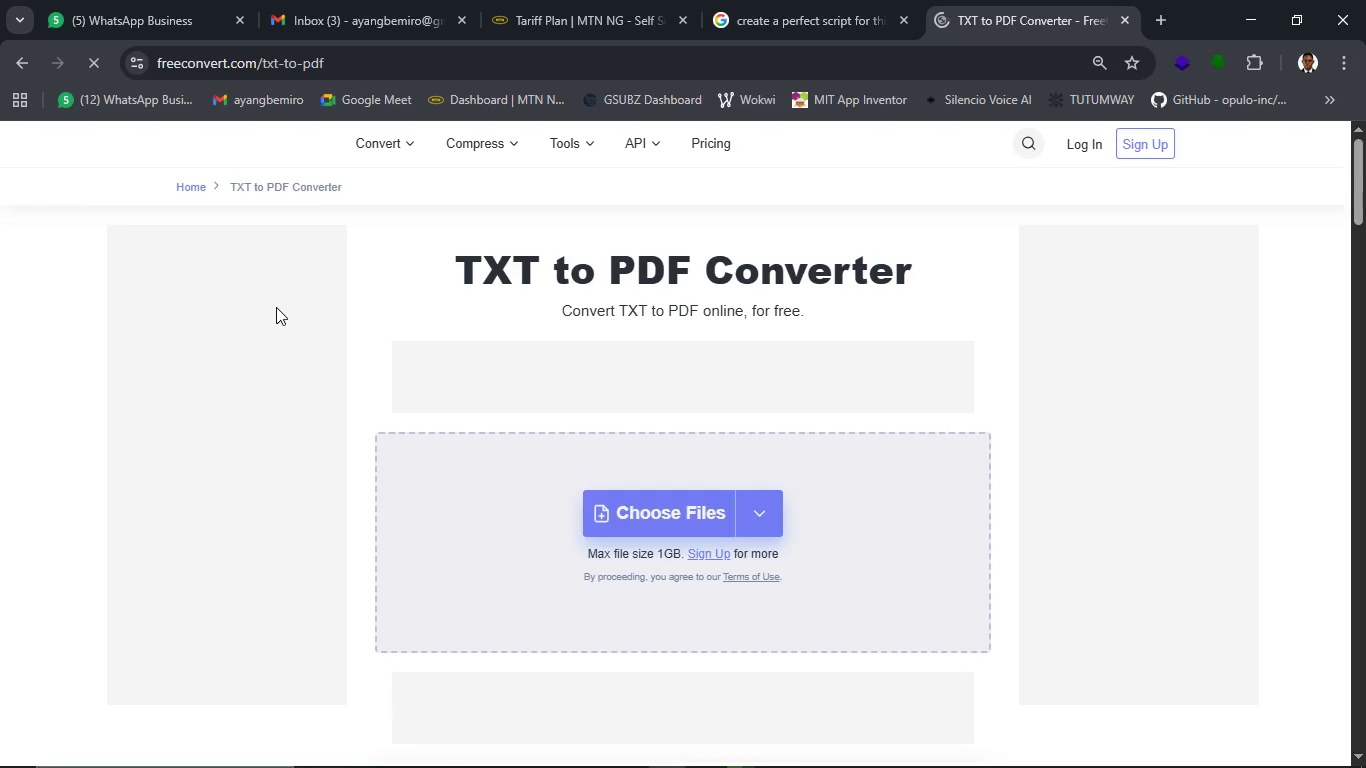 
wait(11.09)
 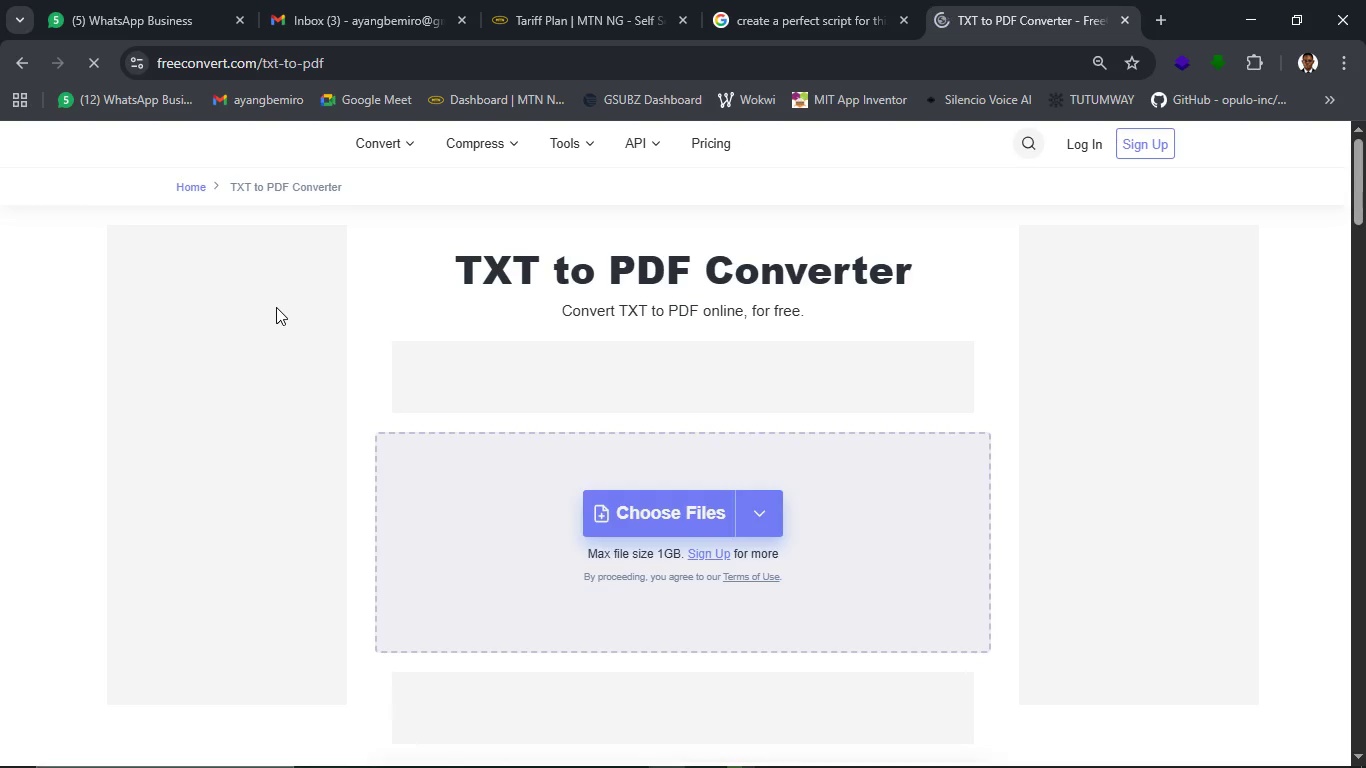 
left_click([698, 564])
 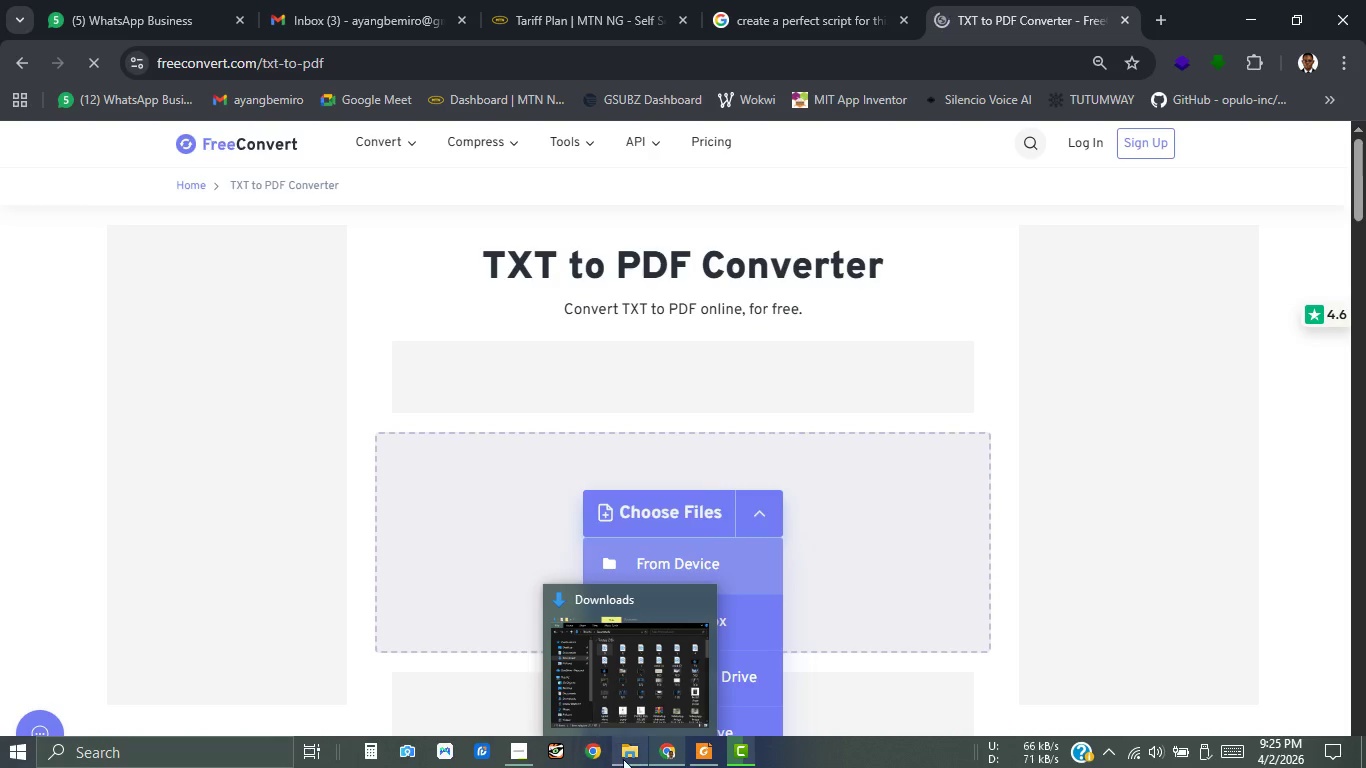 
wait(5.31)
 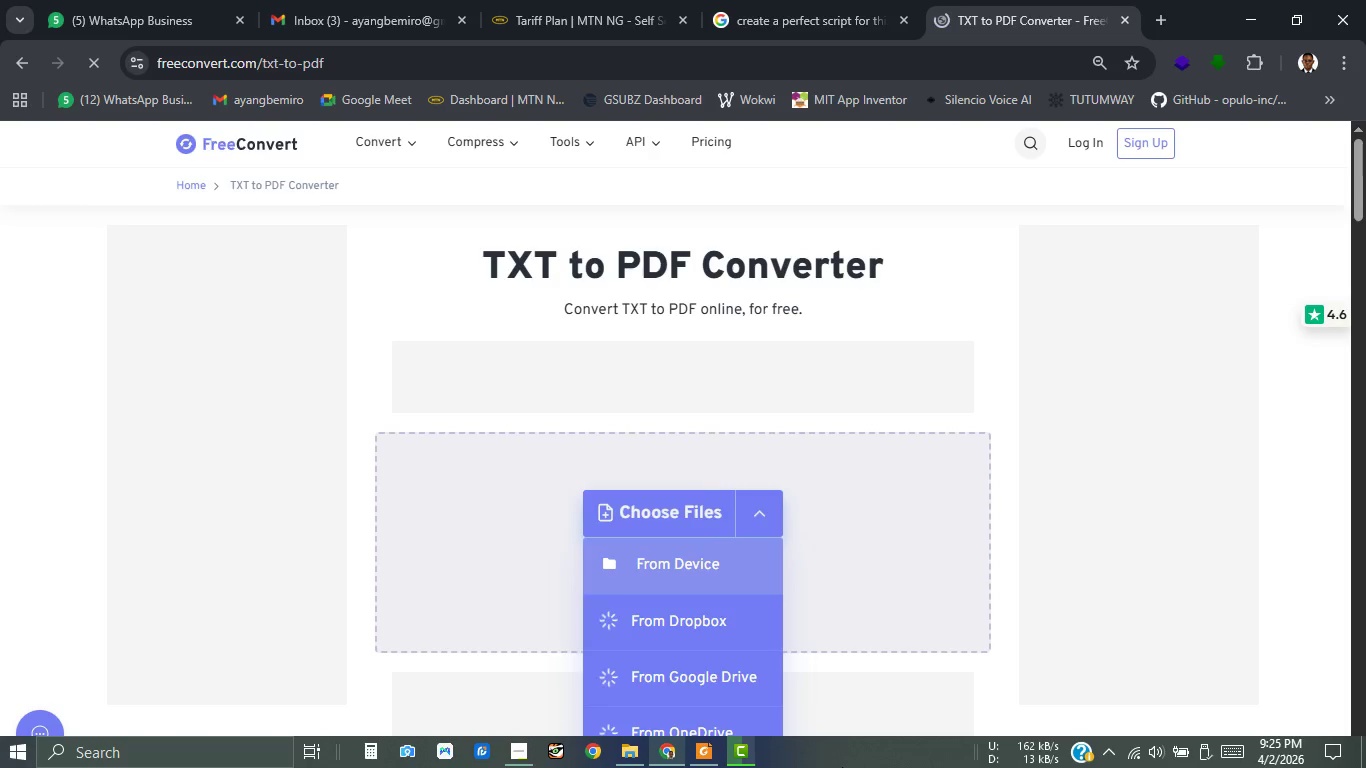 
left_click([531, 757])